 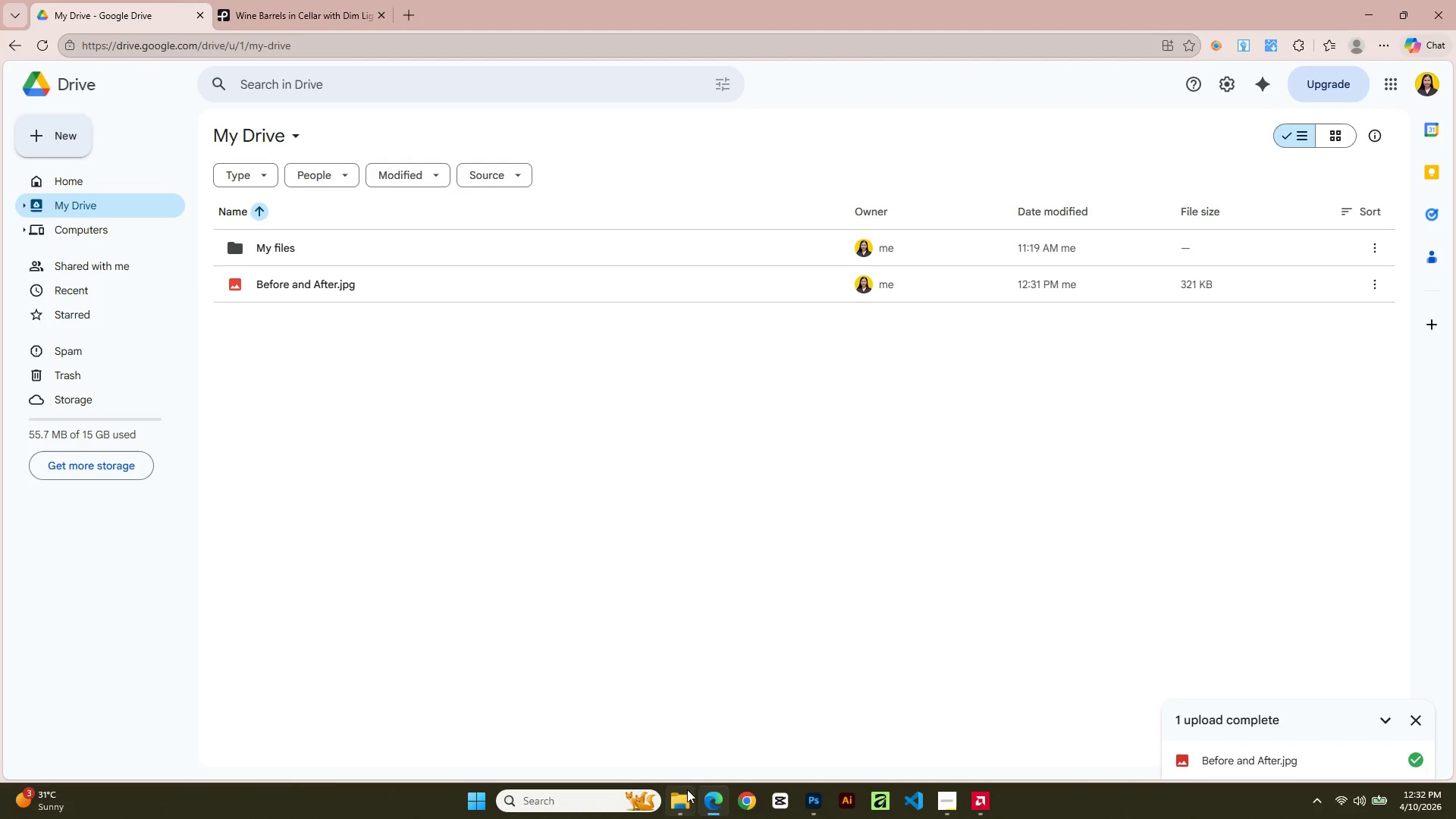 
left_click([64, 201])
 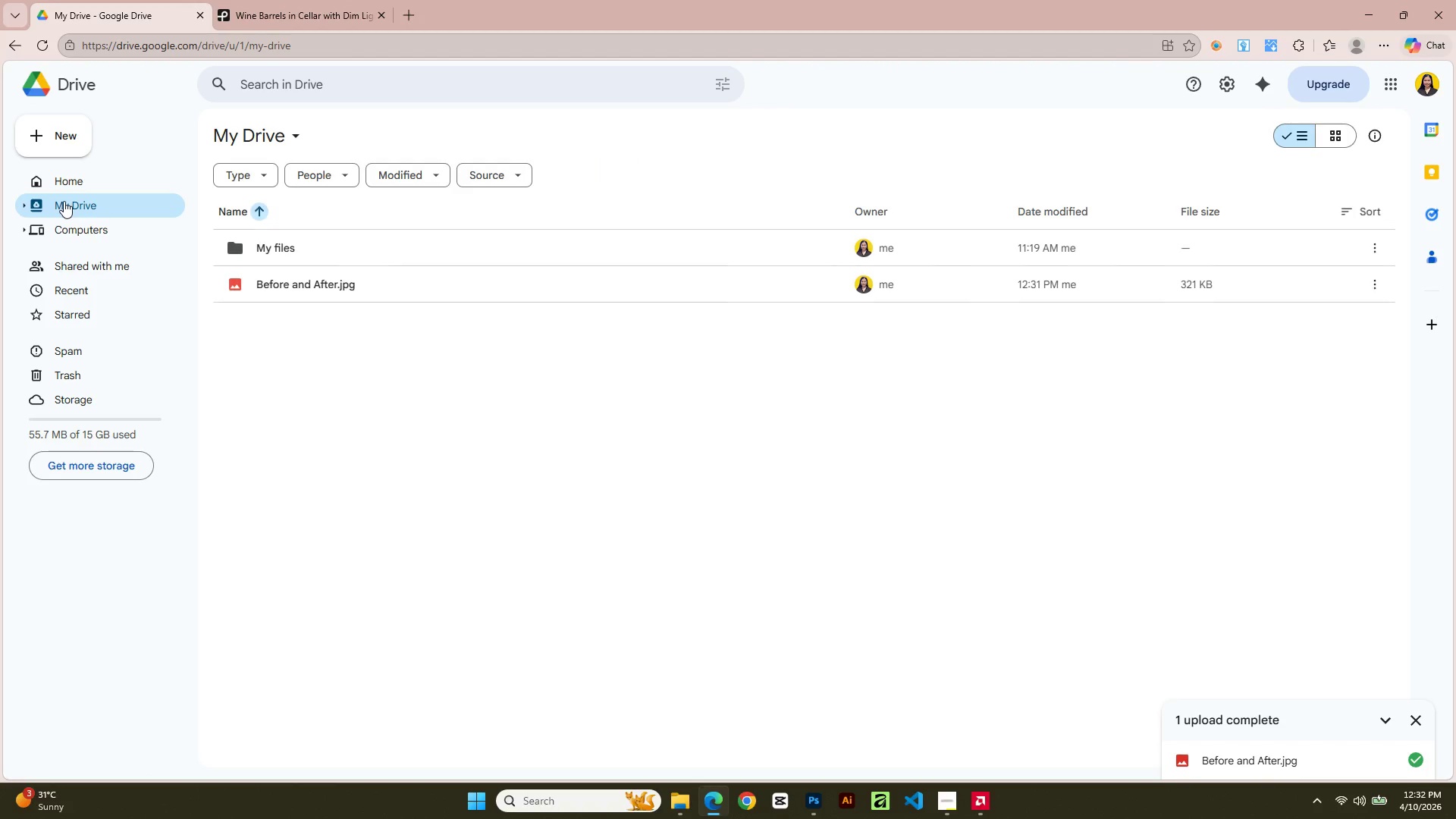 
left_click([64, 201])
 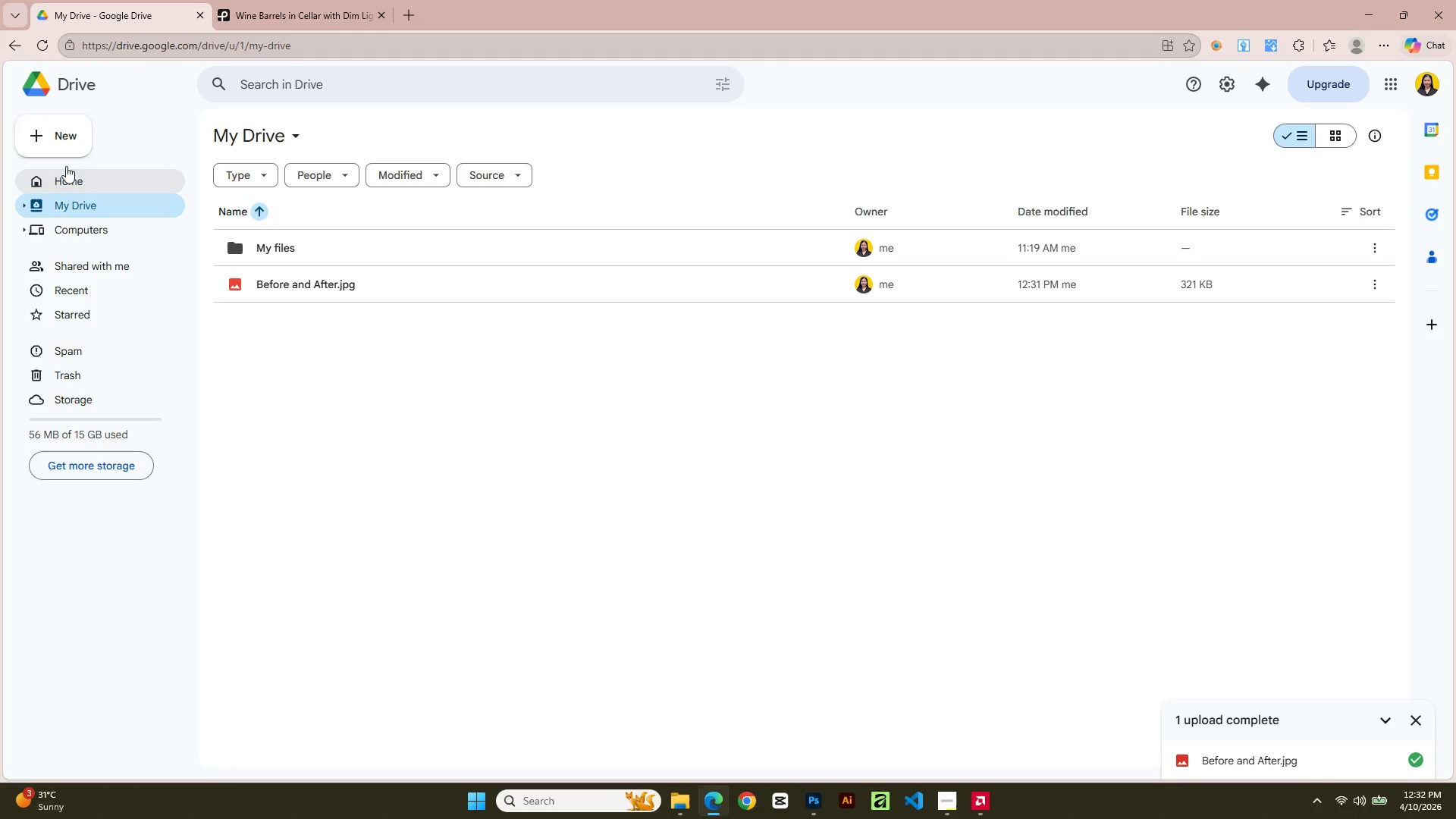 
left_click([66, 137])
 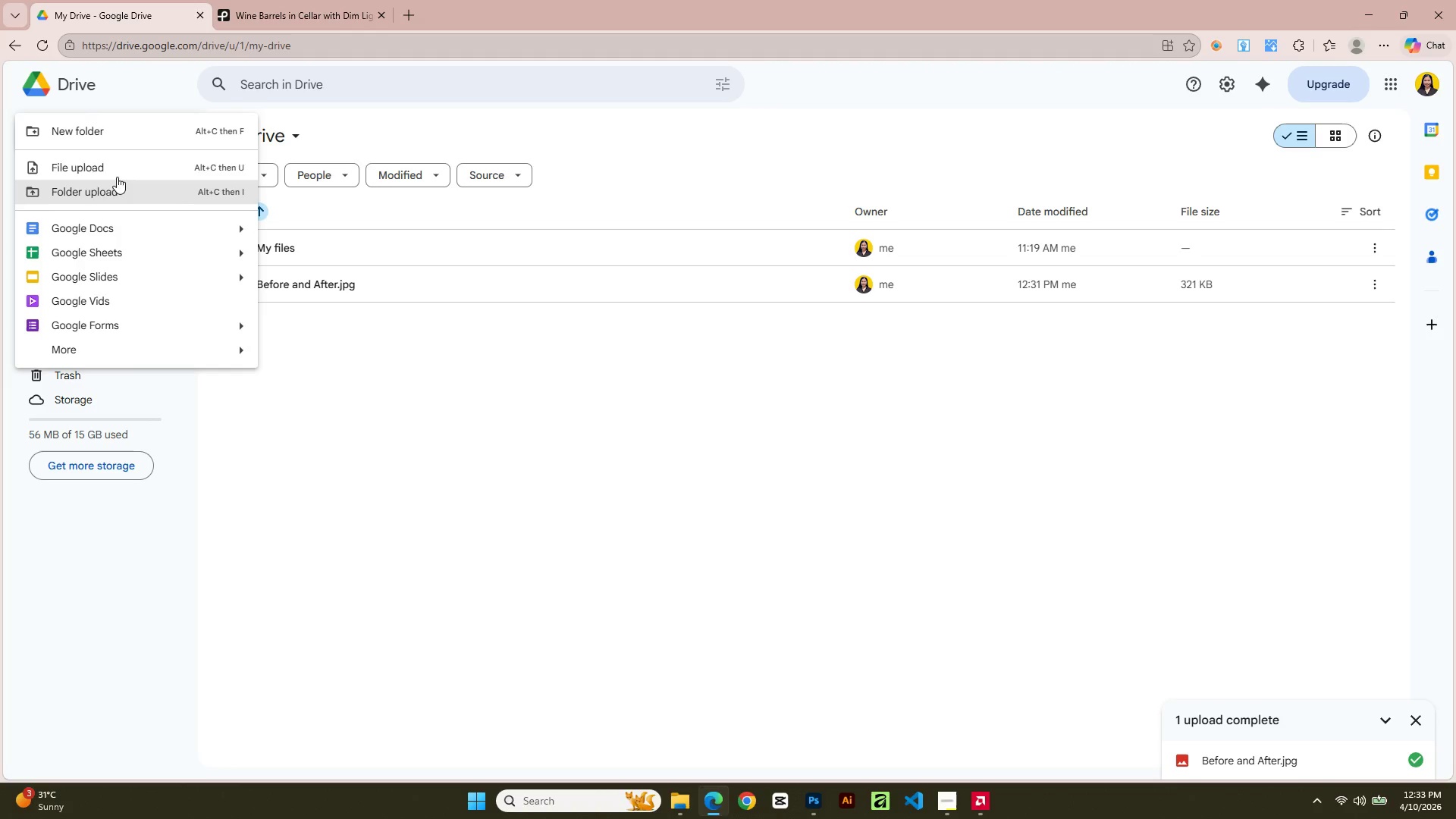 
left_click([109, 169])
 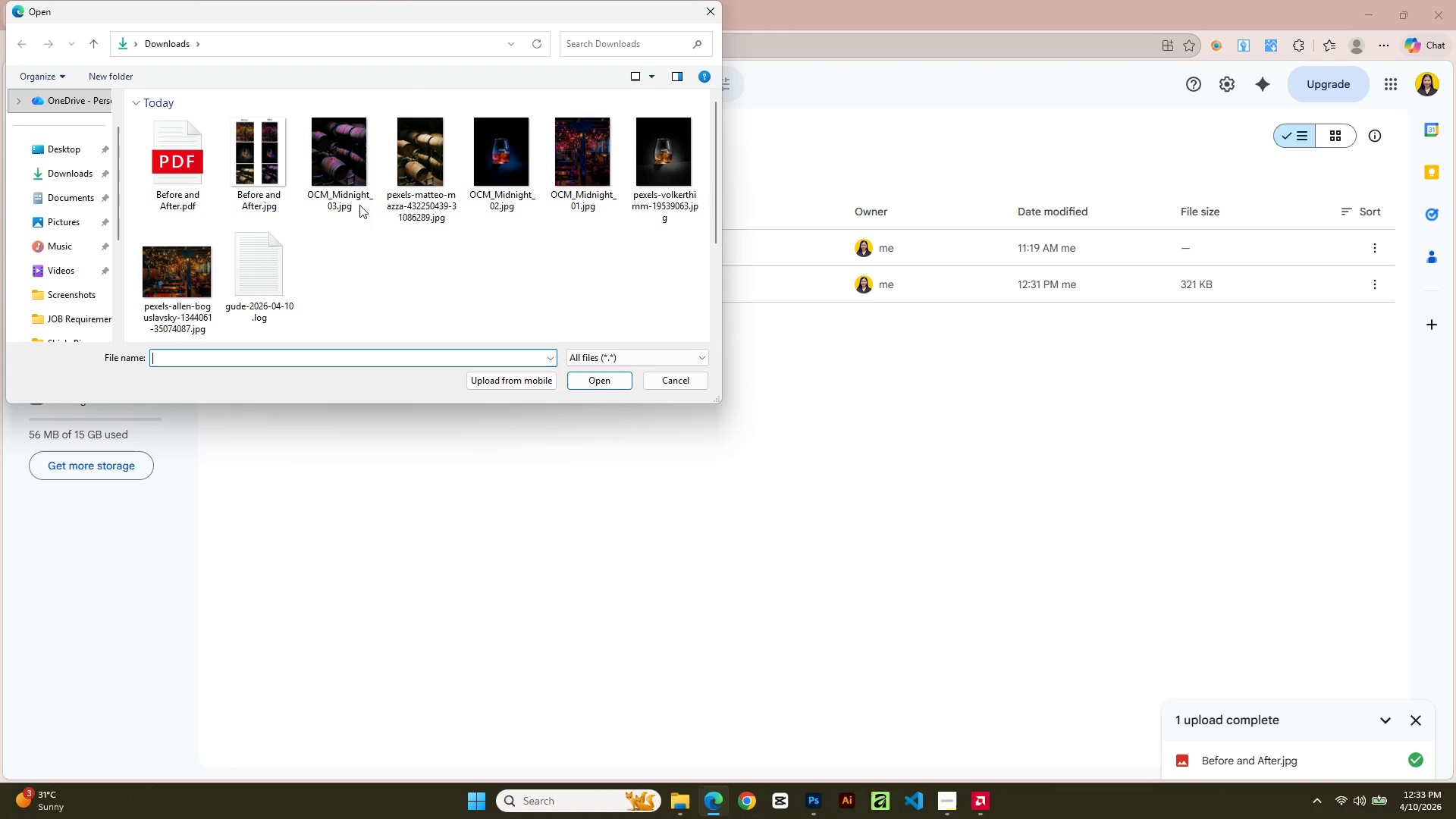 
left_click([338, 174])
 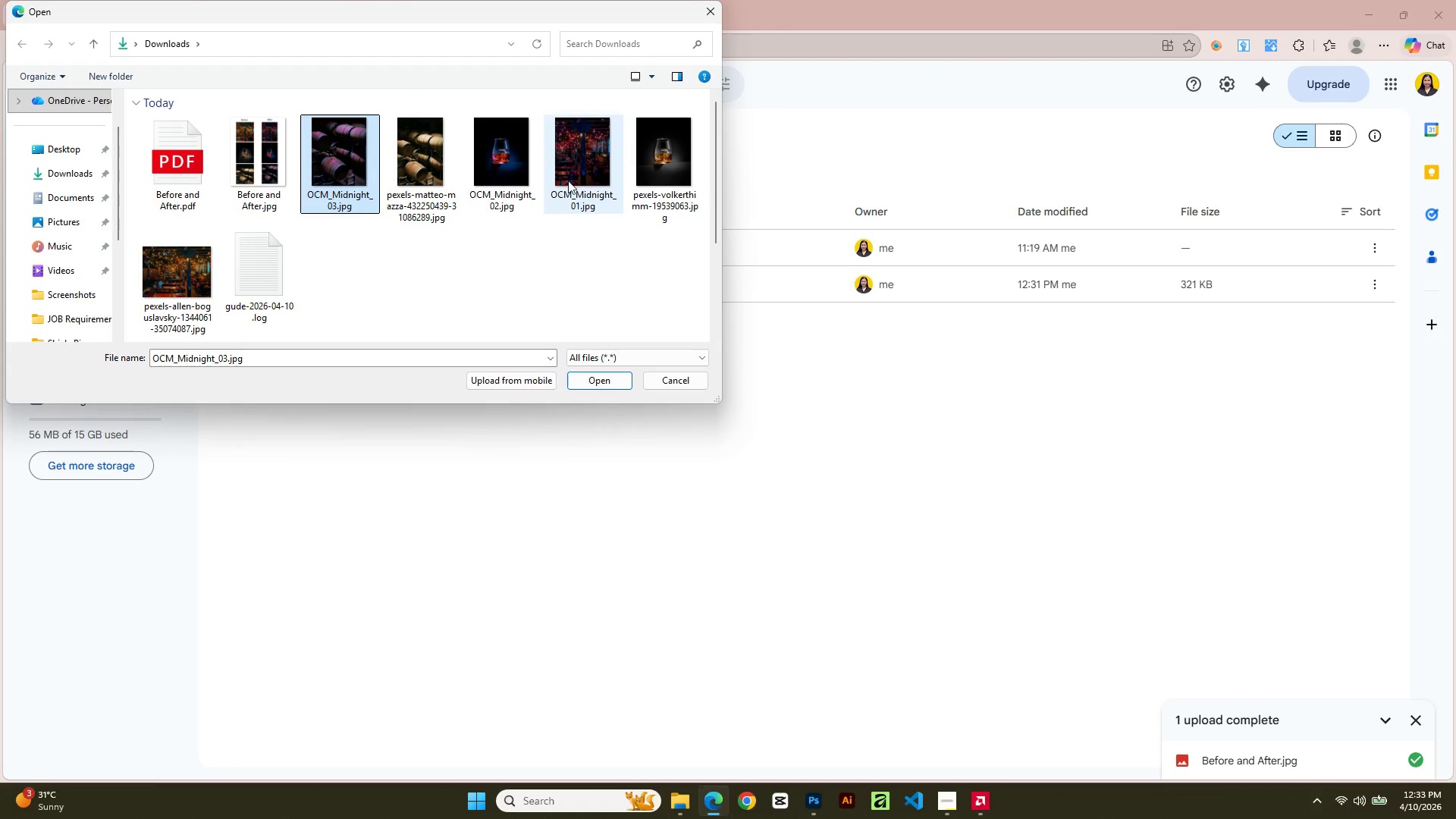 
left_click([598, 172])
 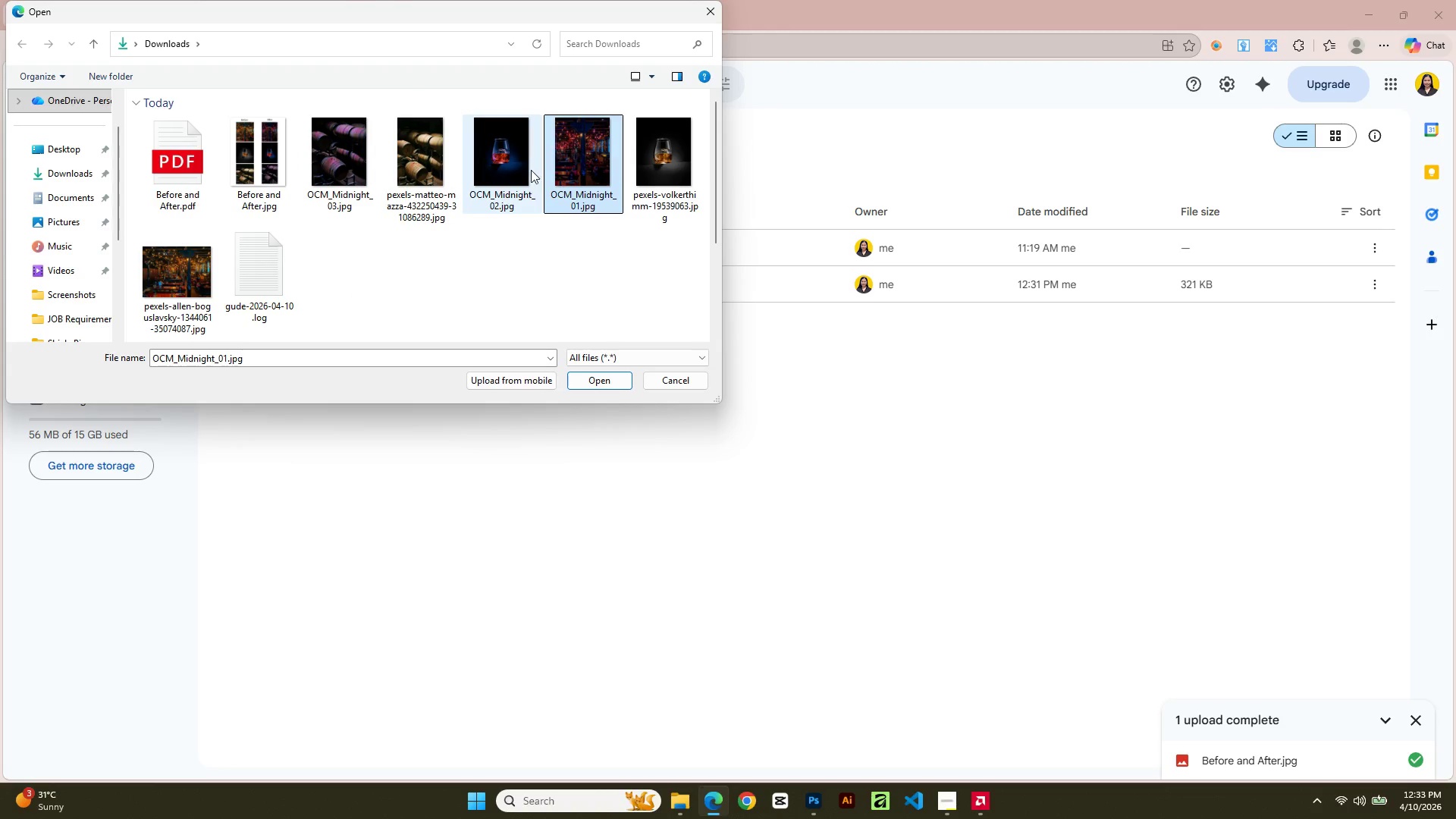 
hold_key(key=ControlLeft, duration=1.83)
left_click([528, 168])
 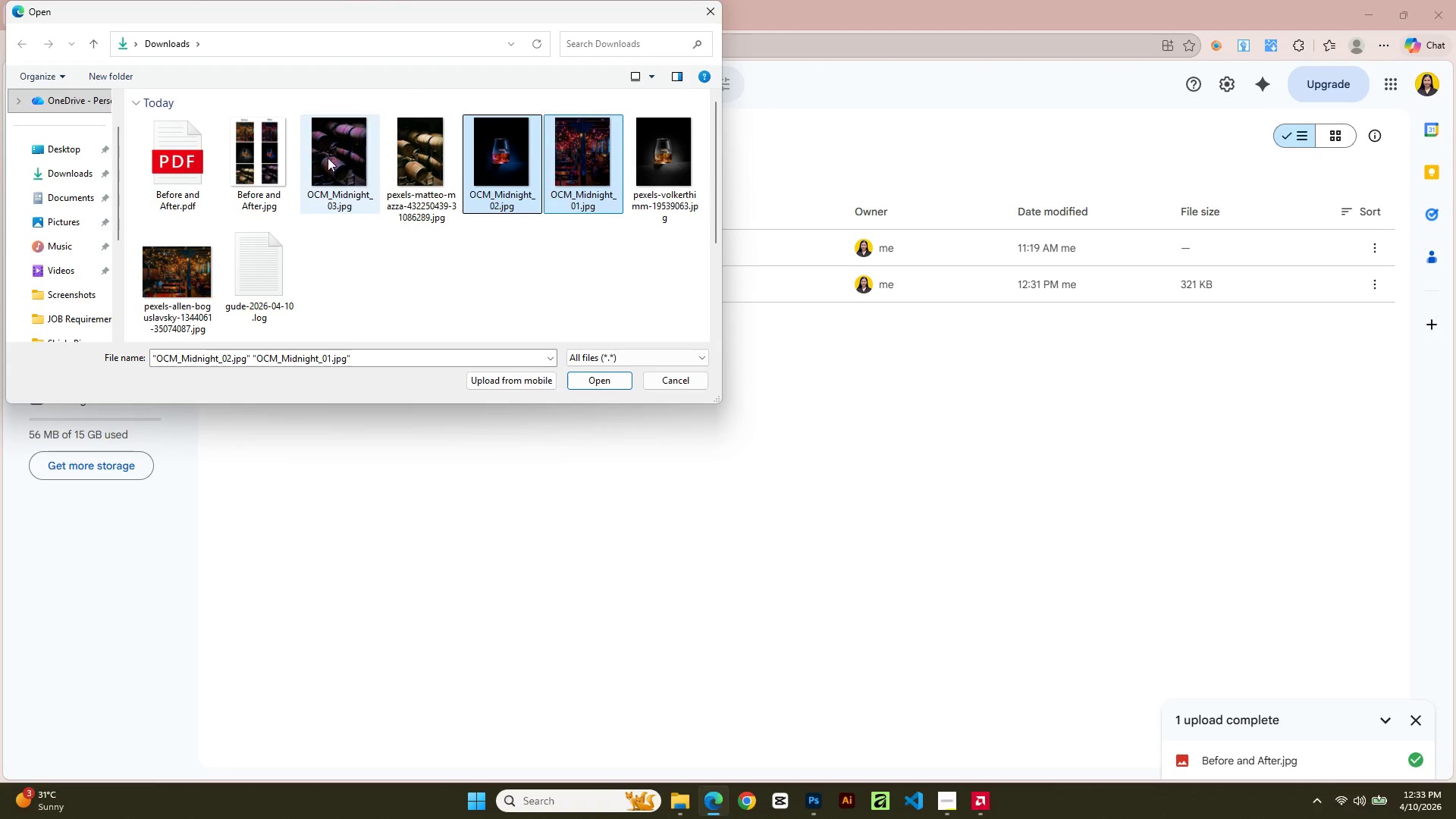 
left_click([318, 156])
 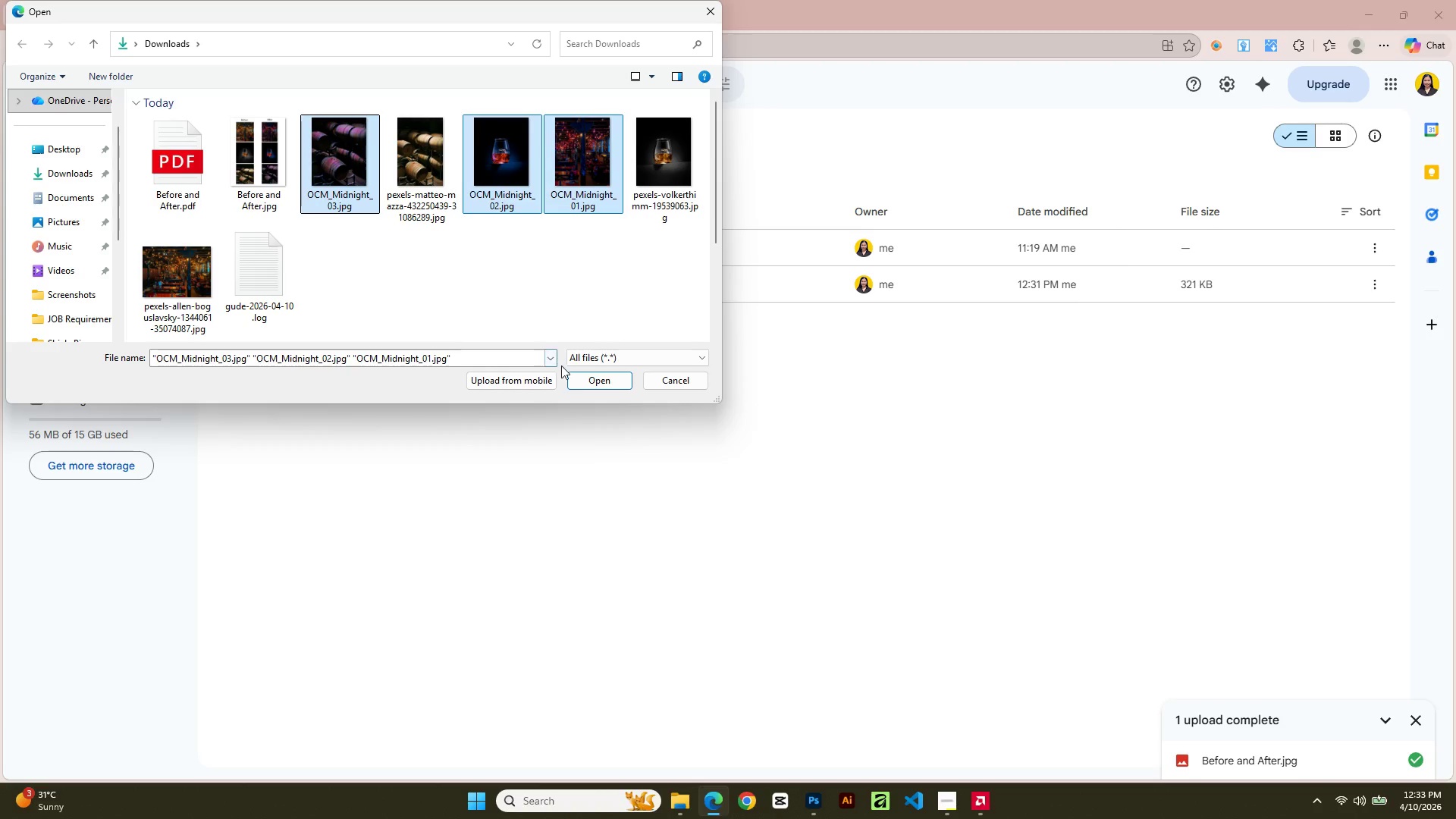 
left_click([588, 383])
 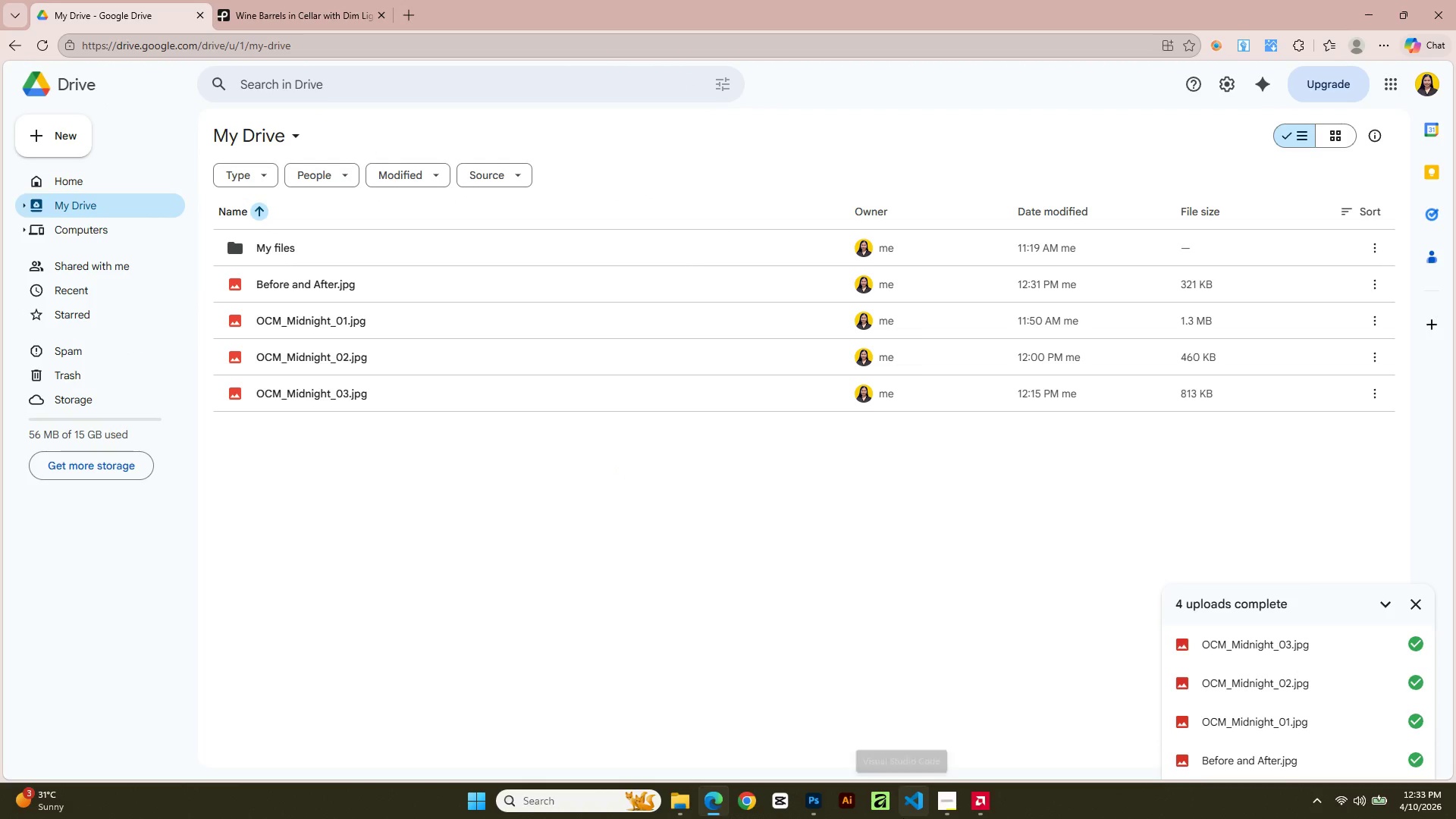 
wait(7.01)
 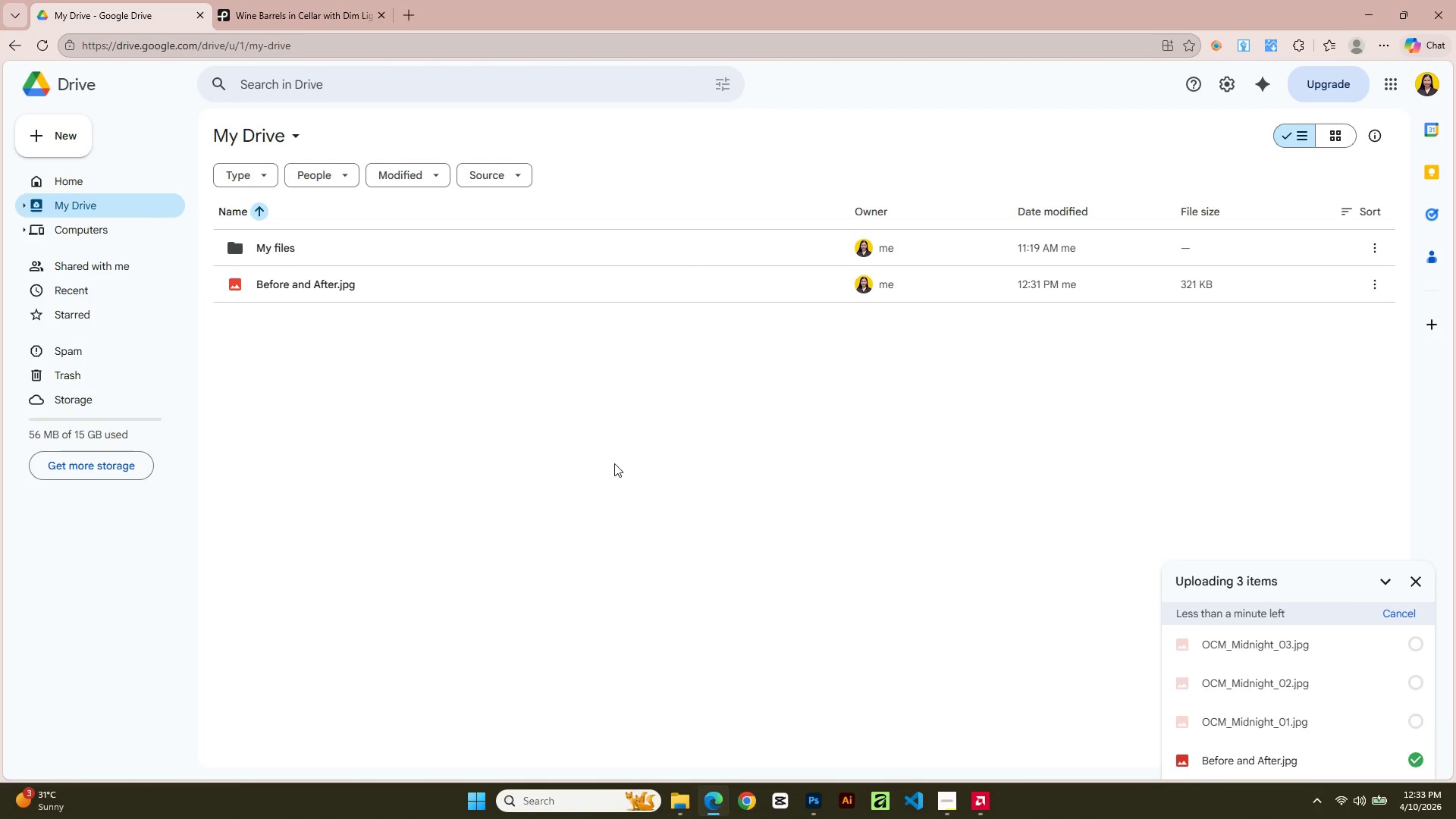 
left_click([946, 804])